 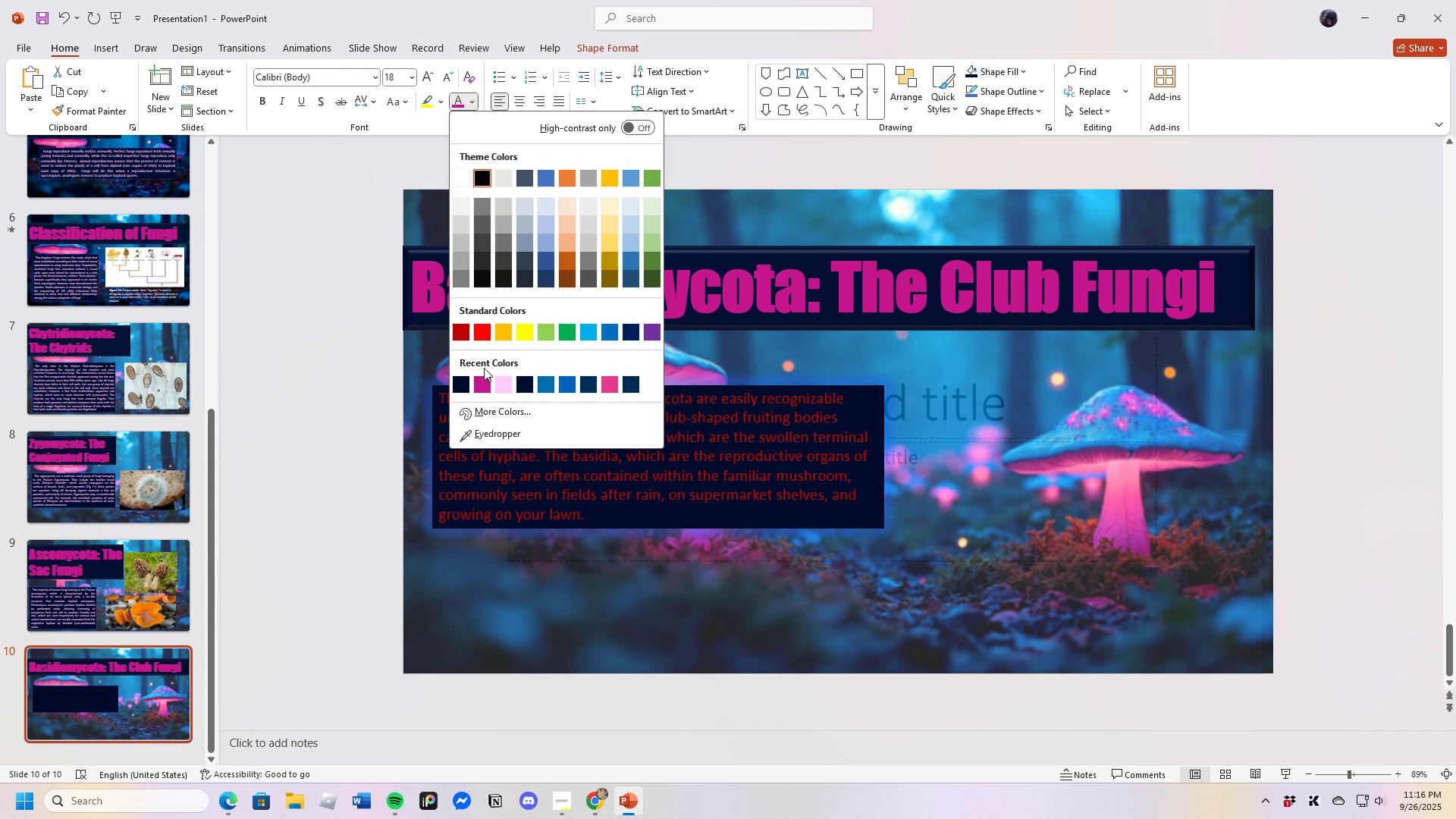 
left_click([559, 102])
 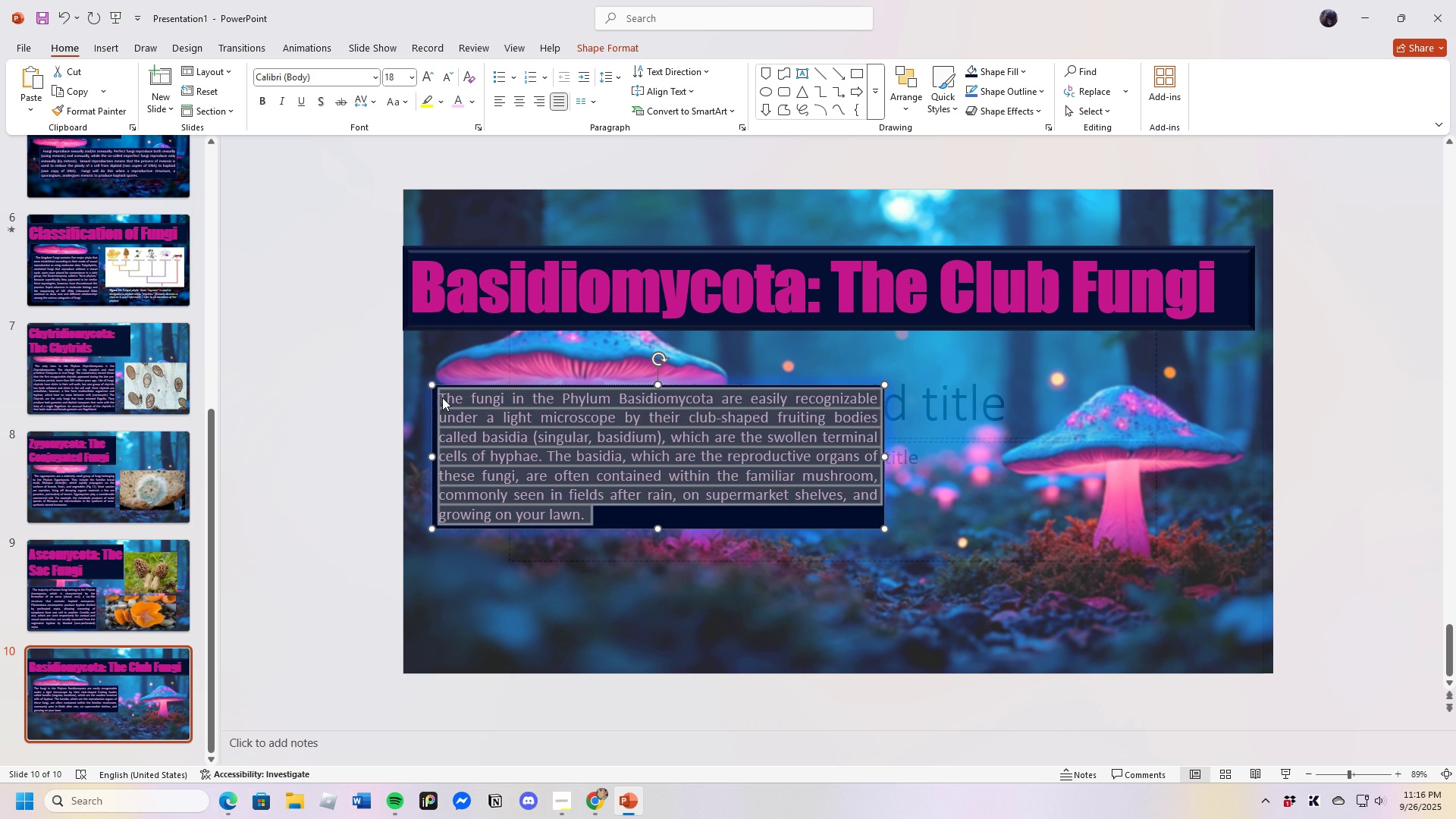 
left_click([442, 397])
 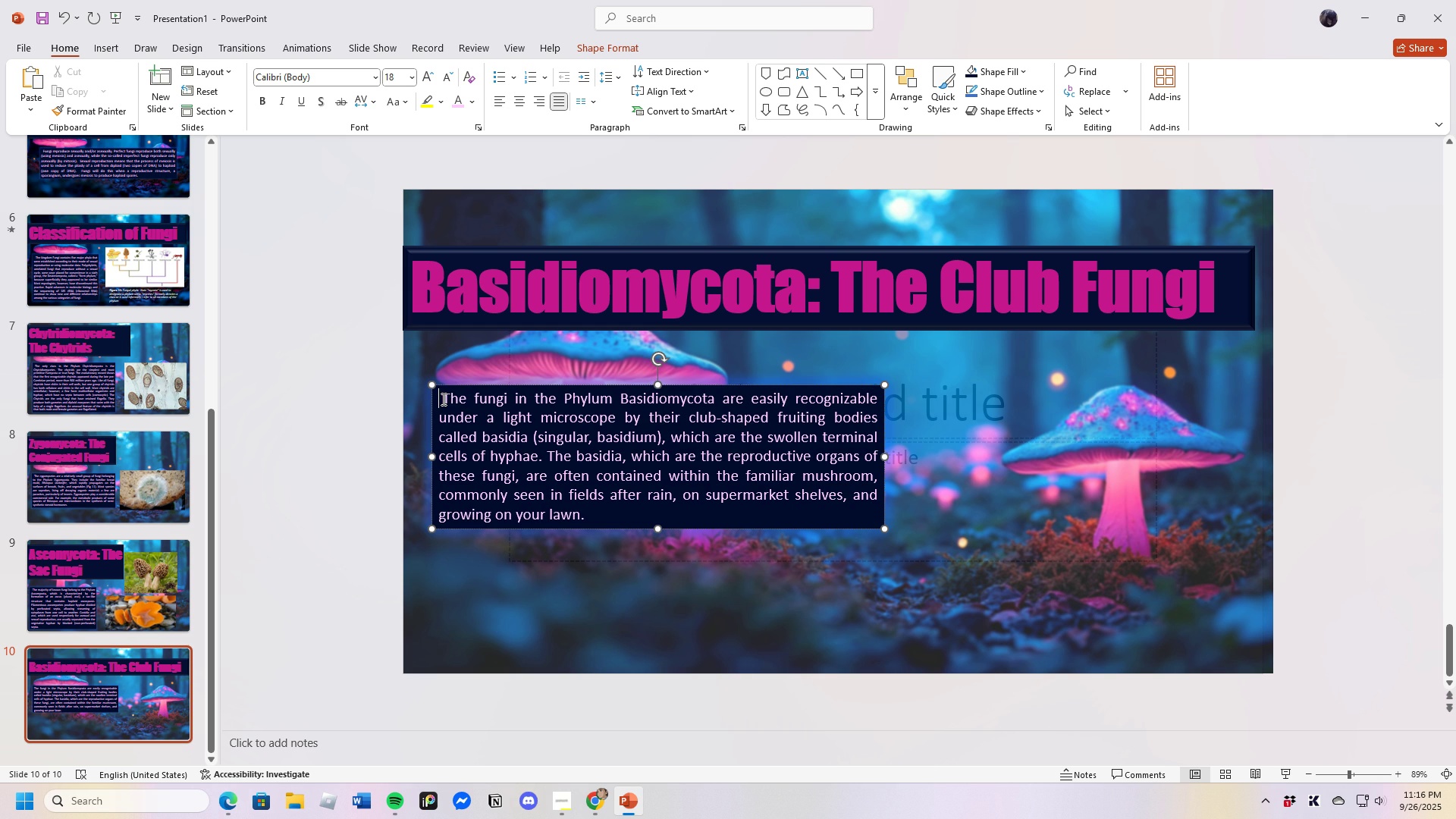 
key(Space)
 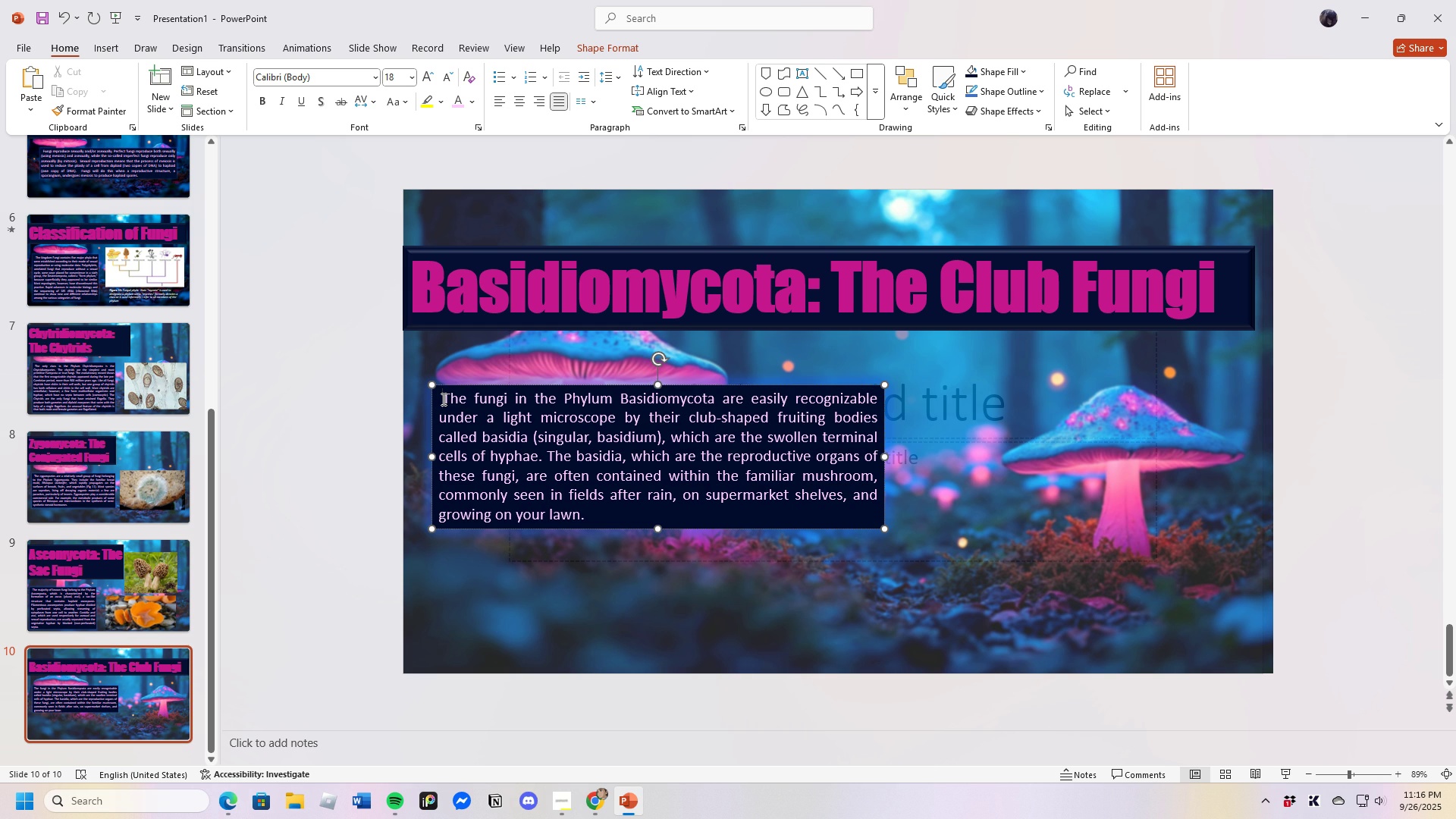 
key(Space)
 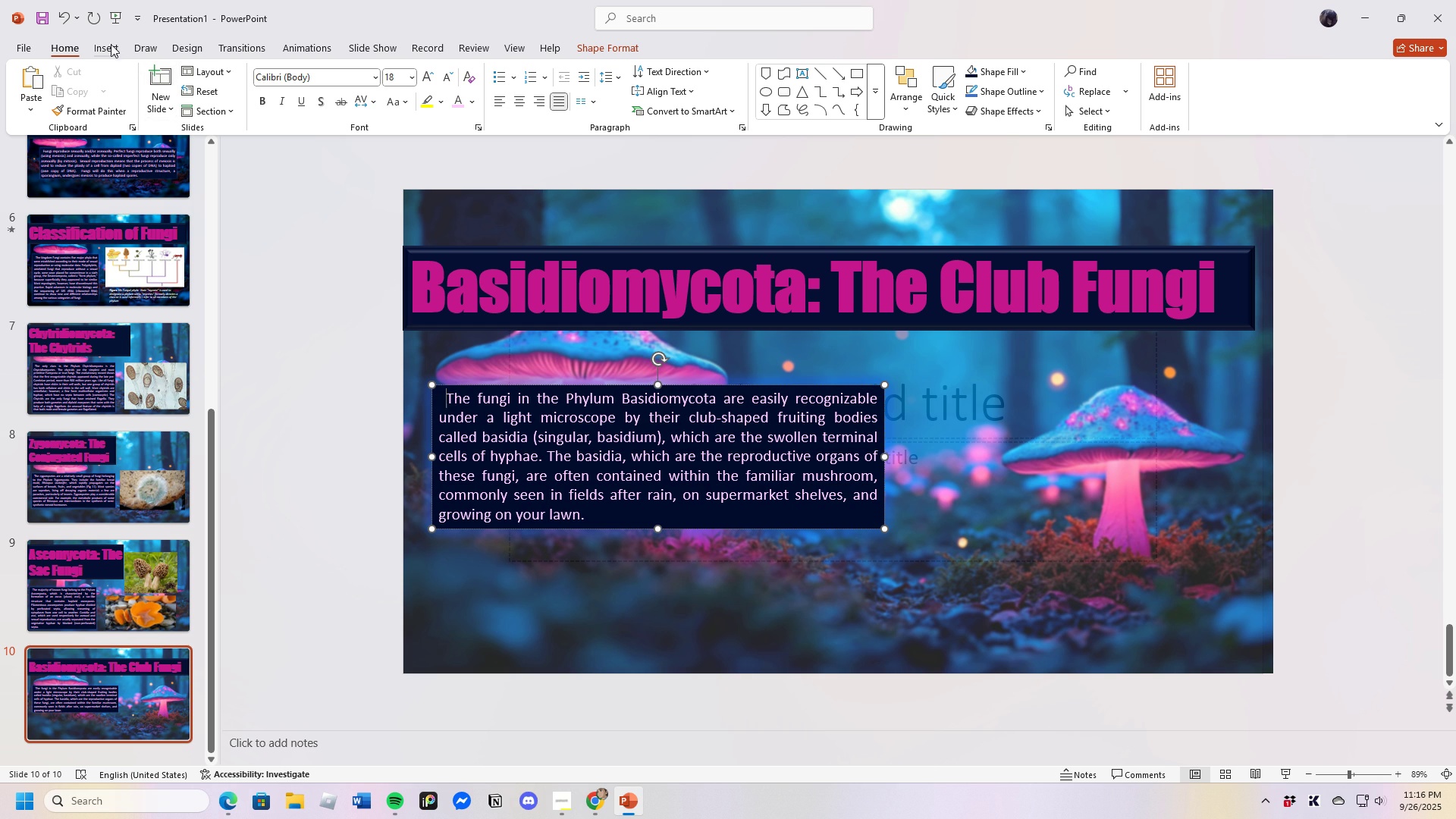 
left_click([101, 42])
 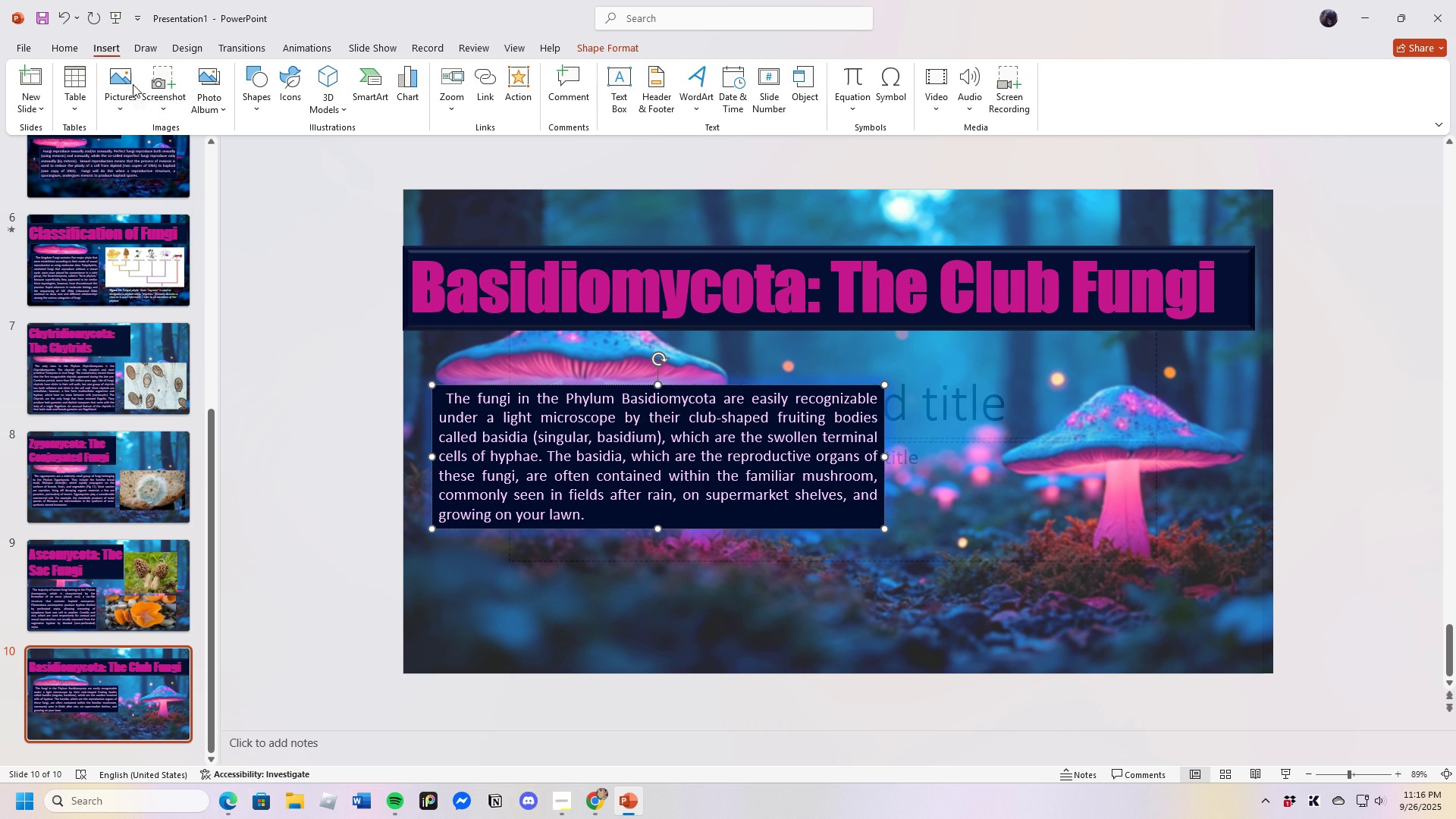 
left_click([119, 88])
 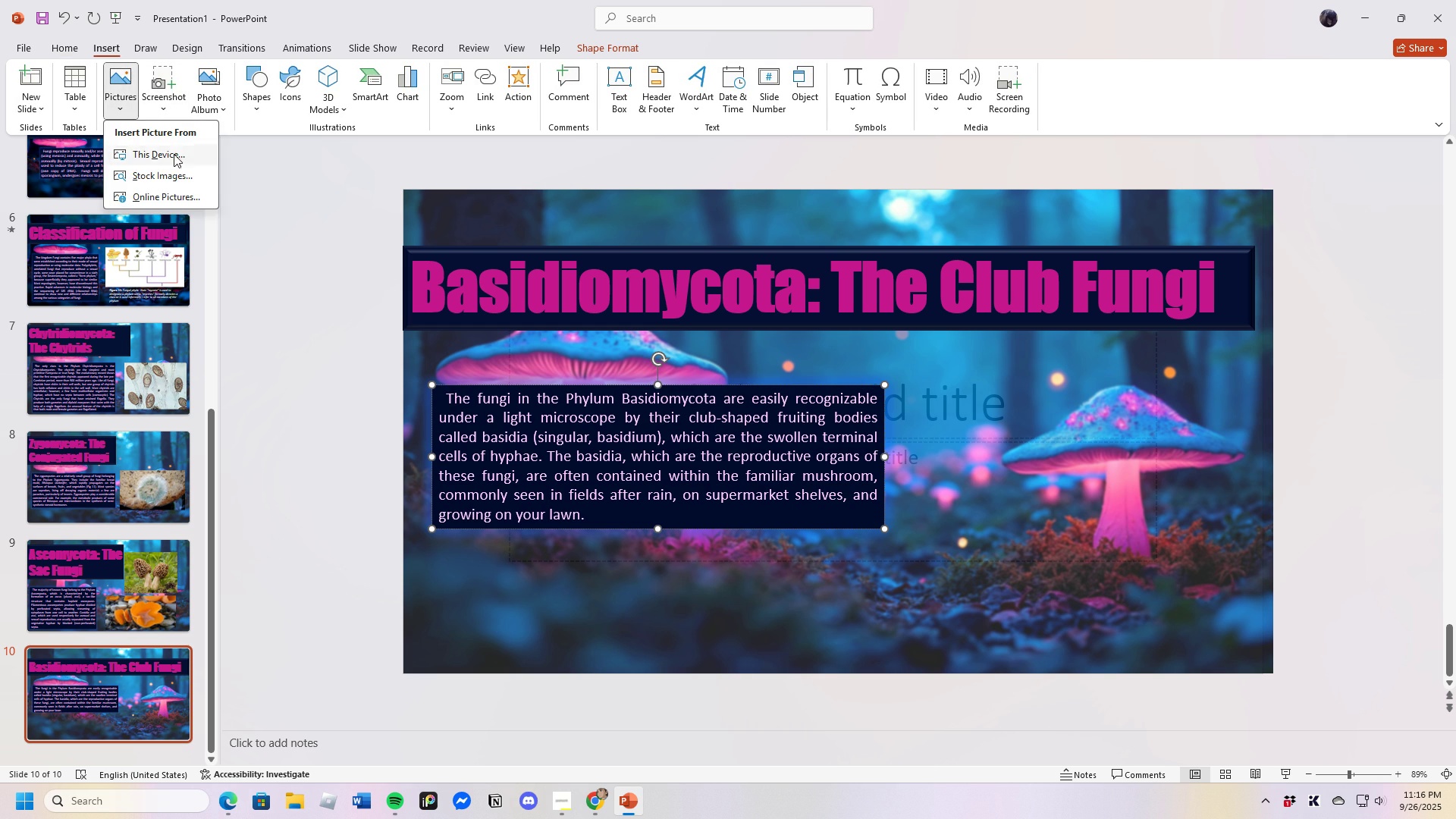 
left_click([174, 154])
 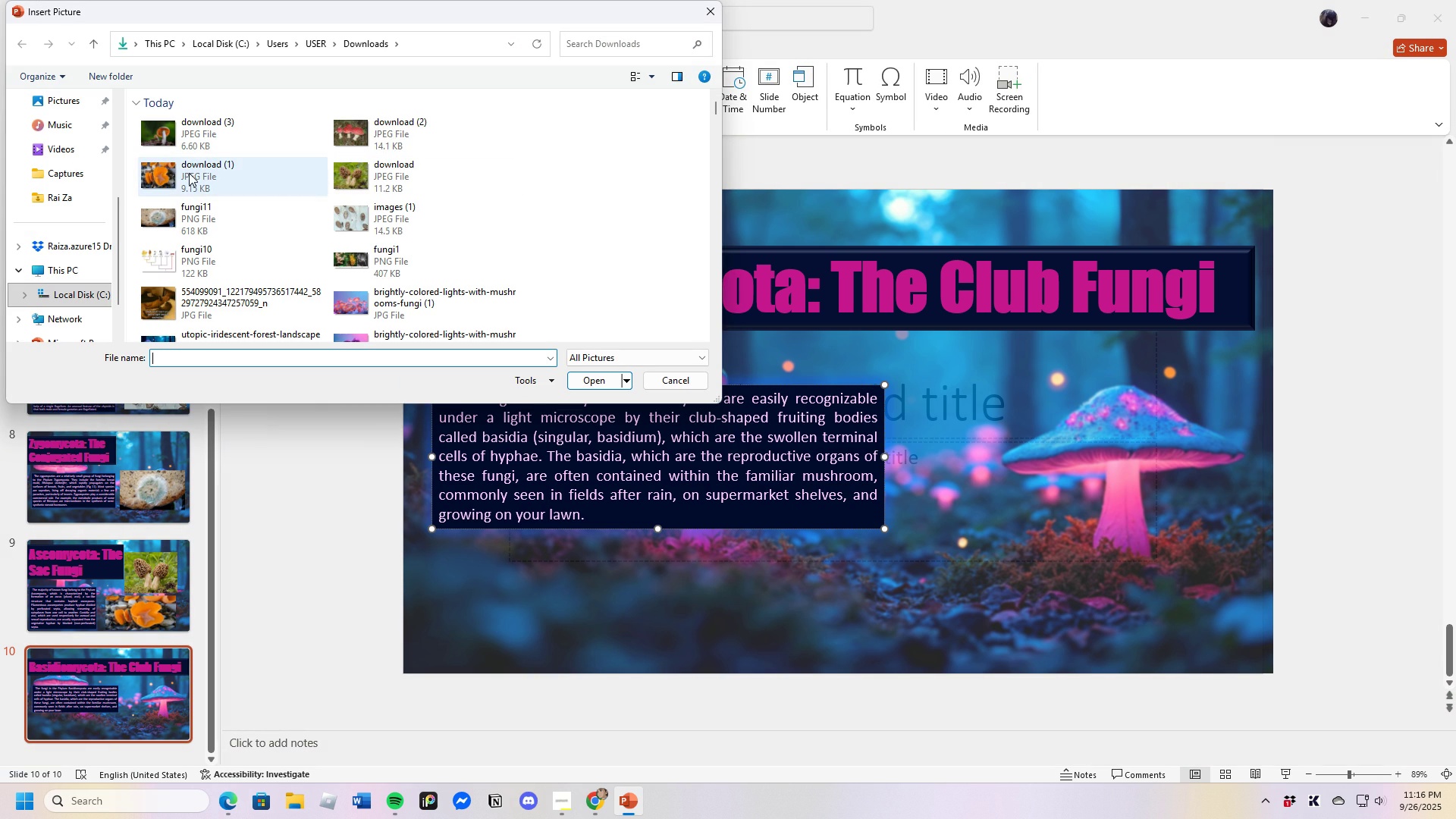 
left_click([367, 133])